 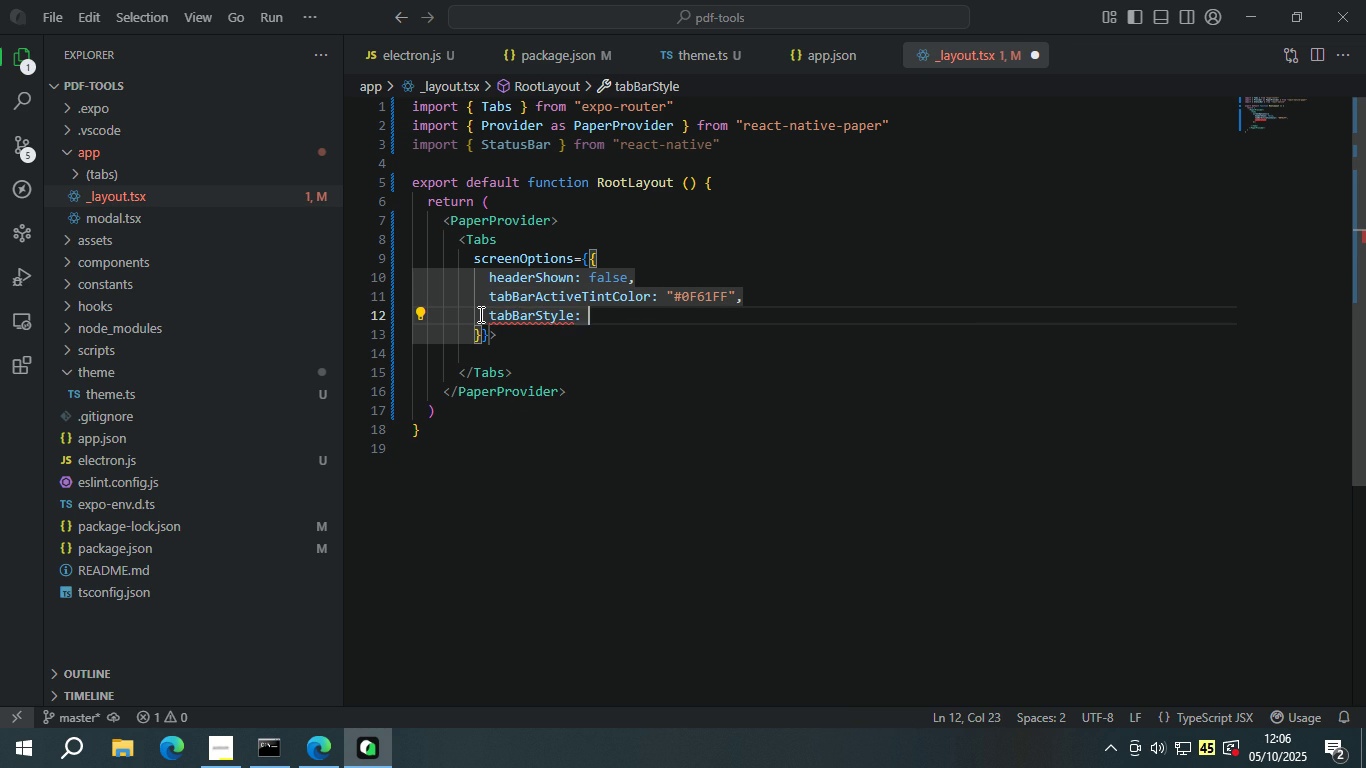 
key(Space)
 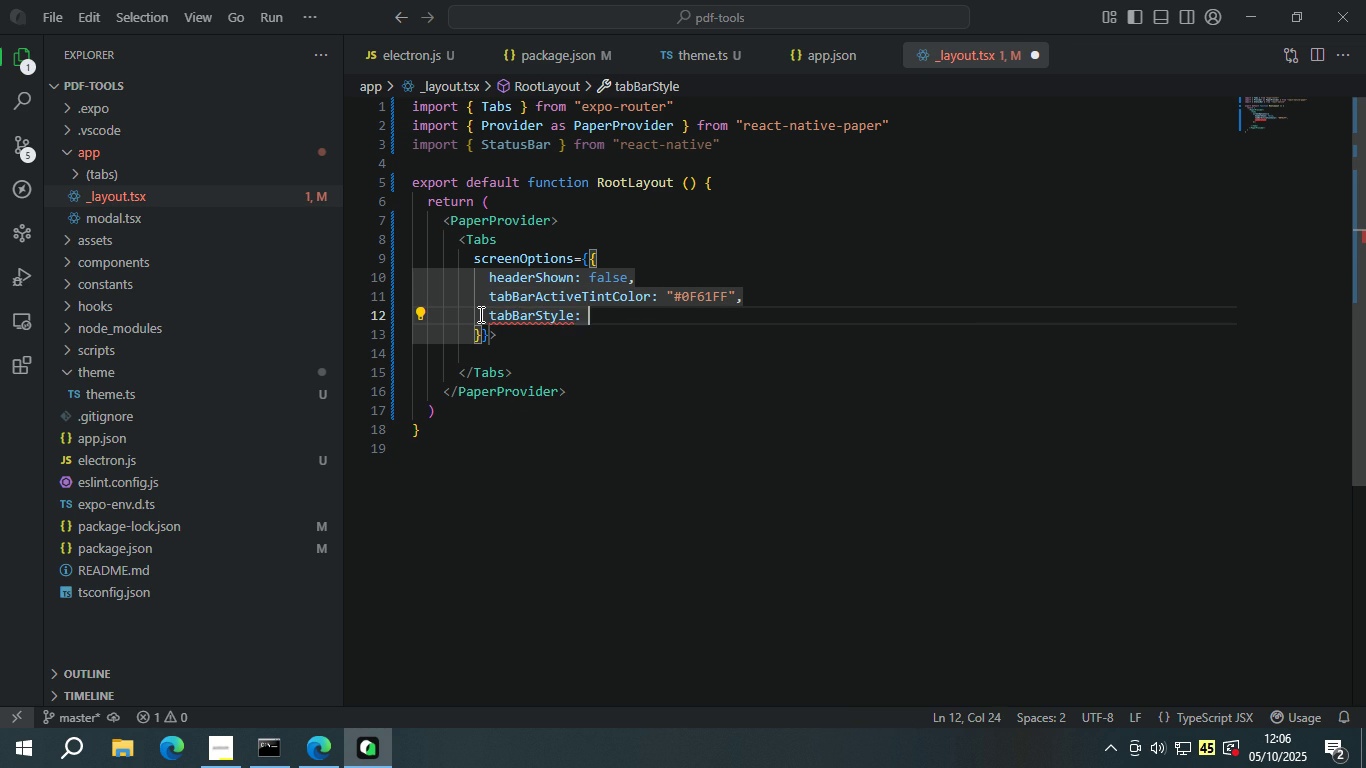 
key(Shift+ShiftLeft)
 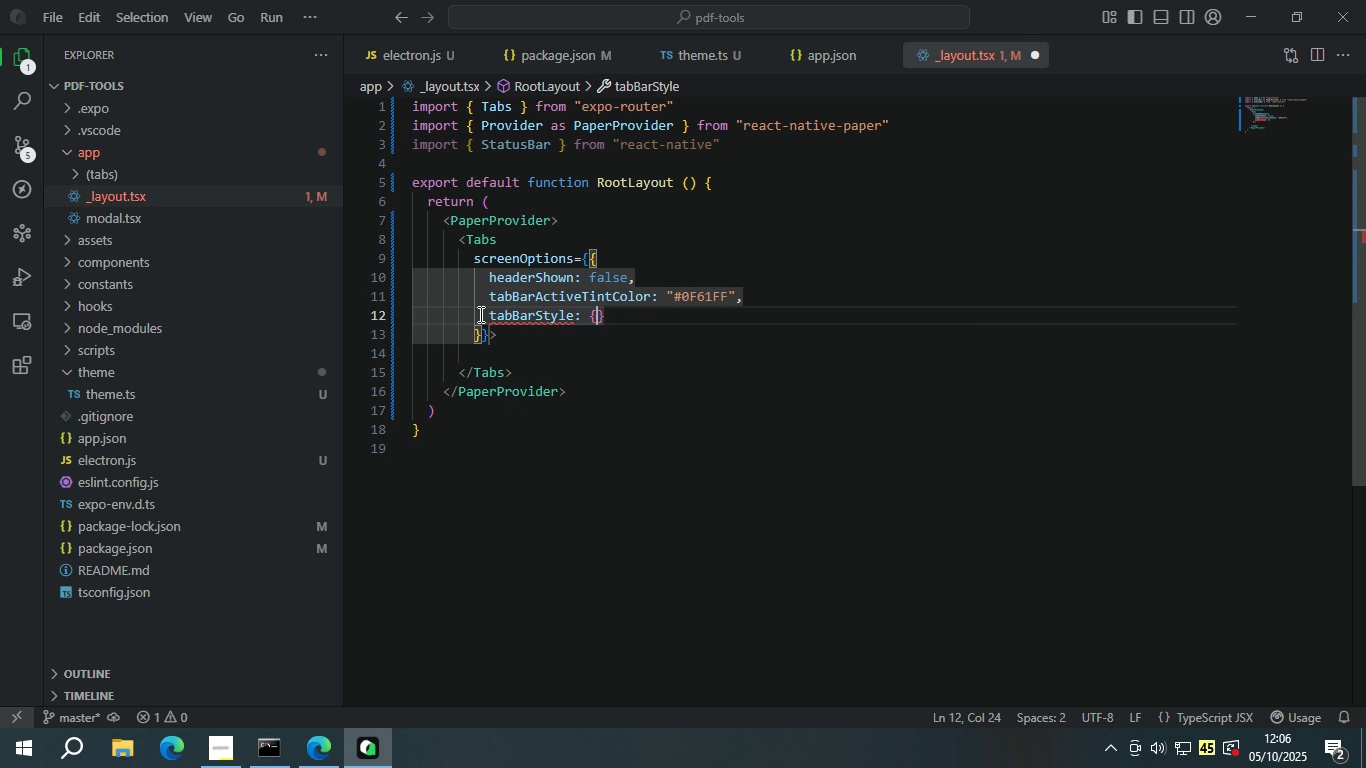 
key(Shift+BracketLeft)
 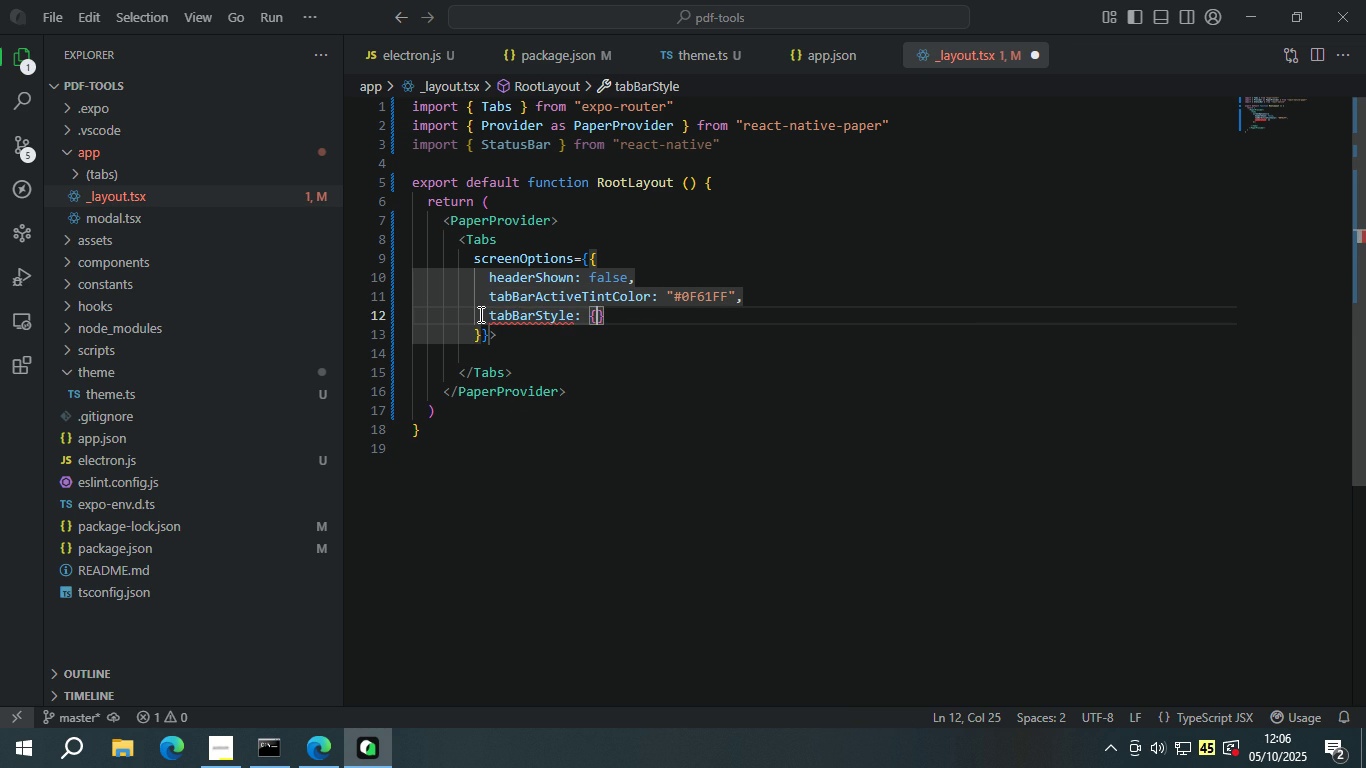 
key(Enter)
 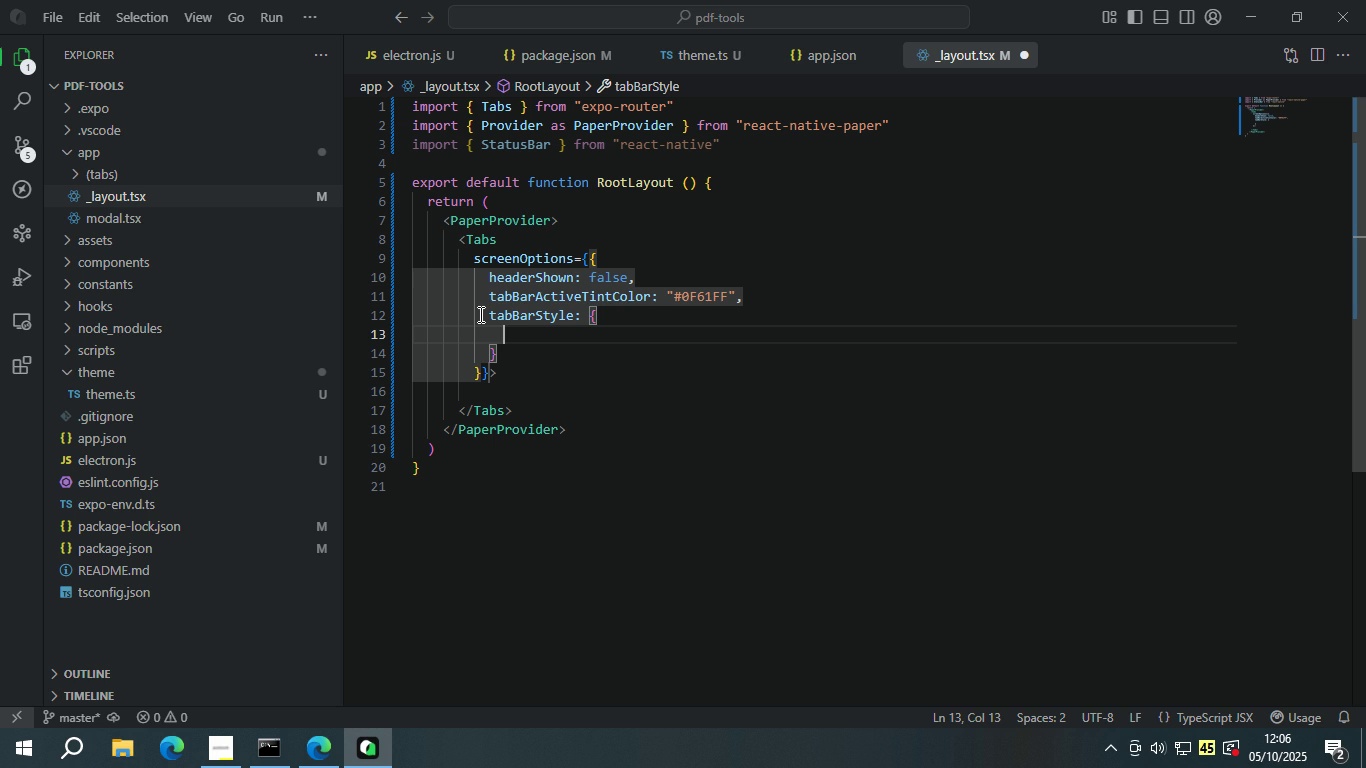 
type(bacgr)
 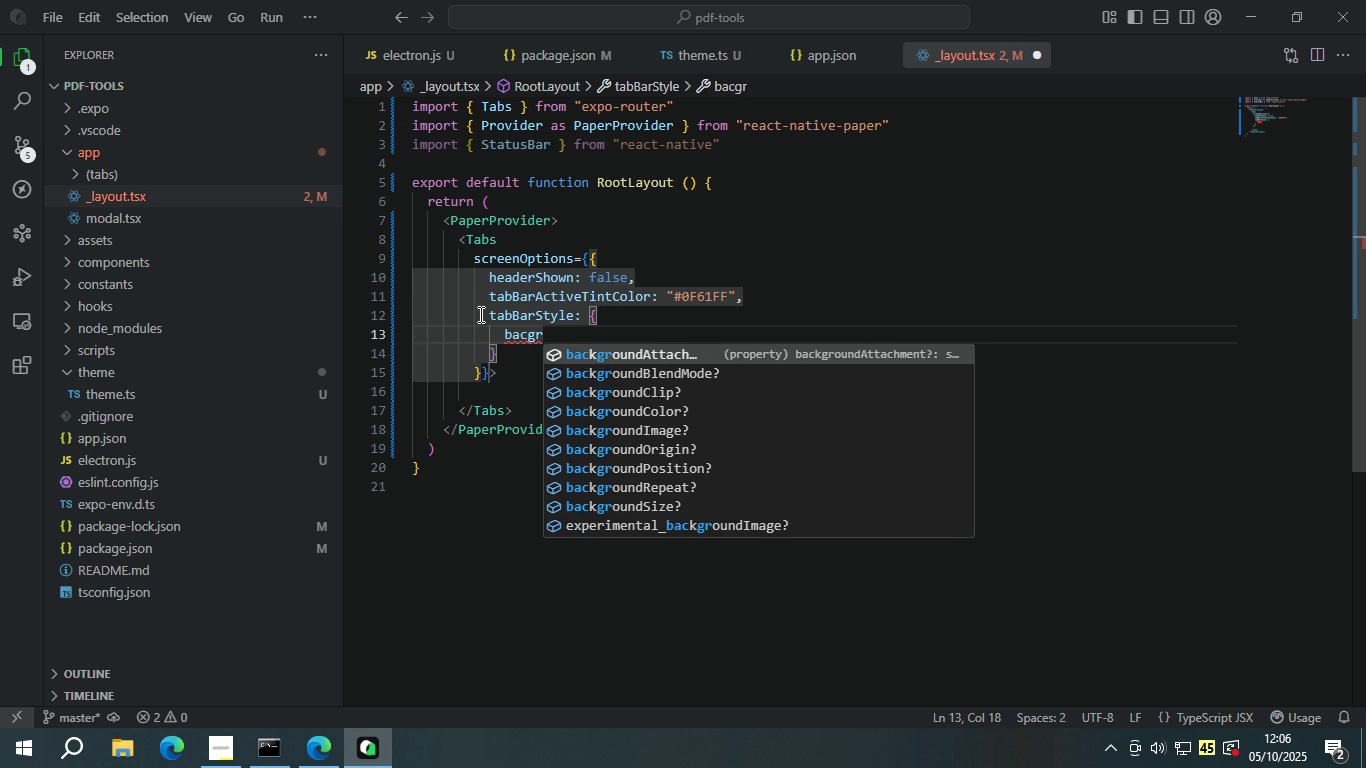 
key(ArrowDown)
 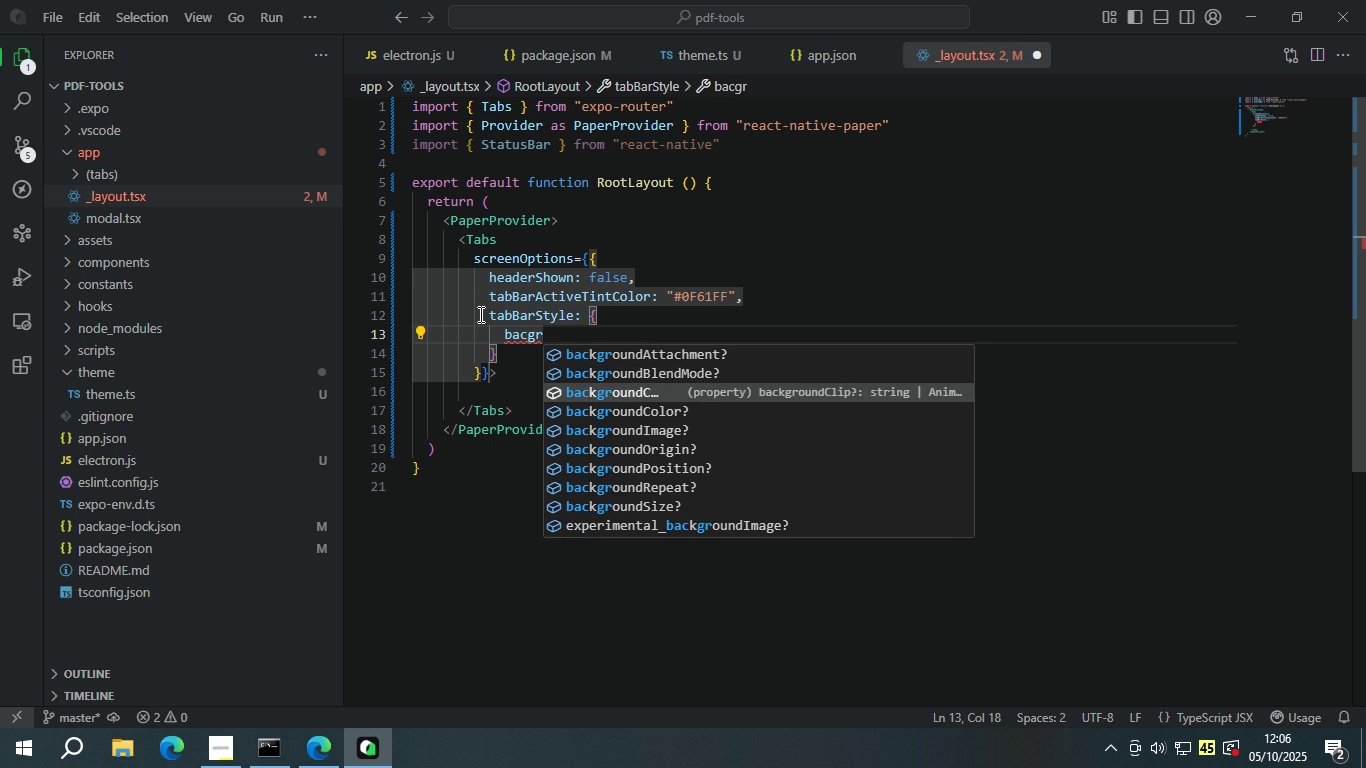 
key(ArrowDown)
 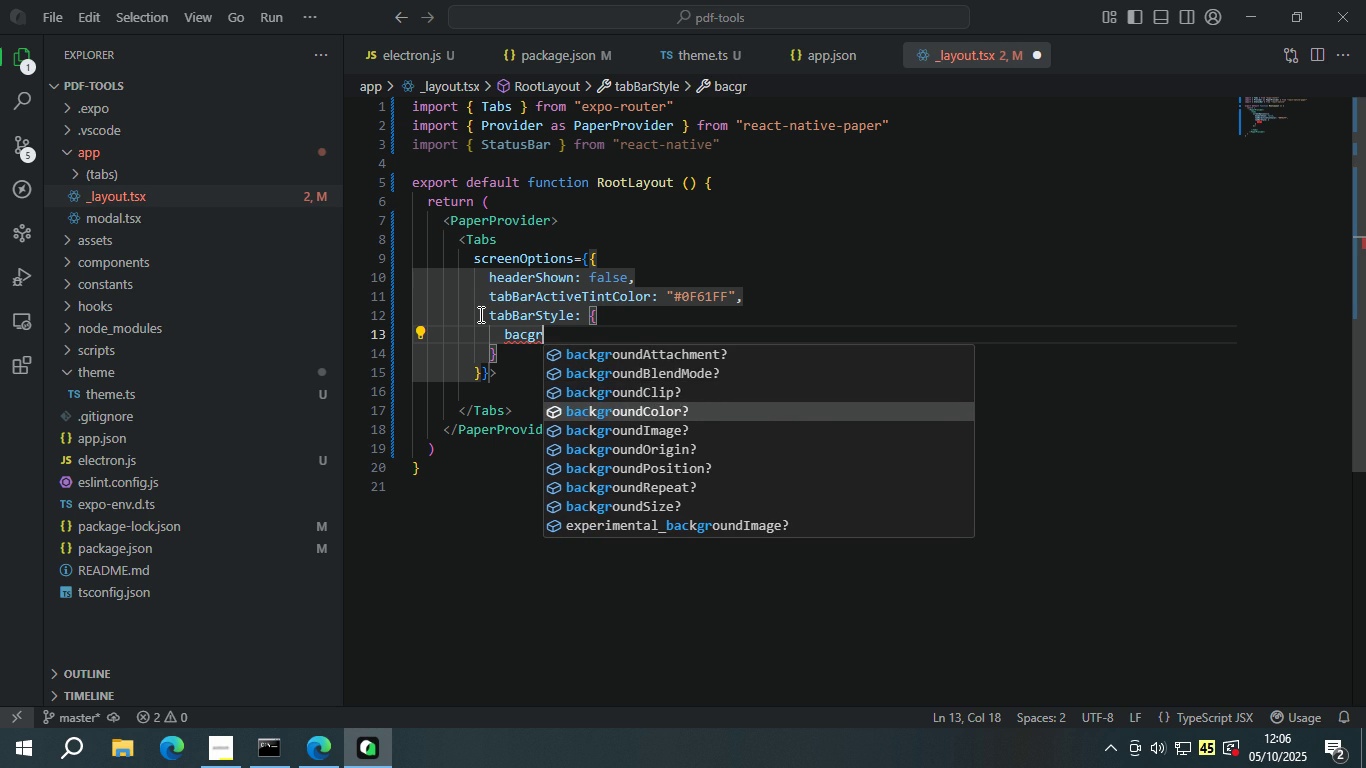 
key(ArrowDown)
 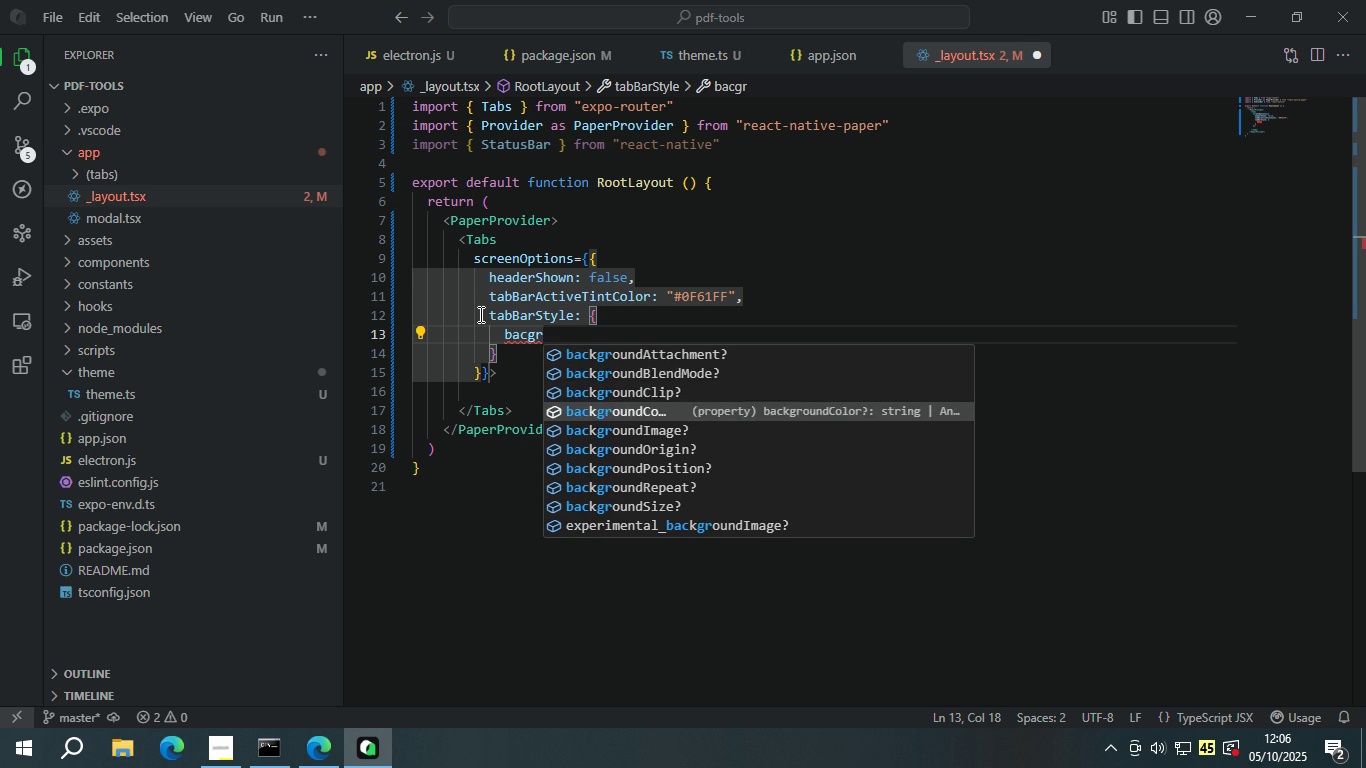 
key(Enter)
 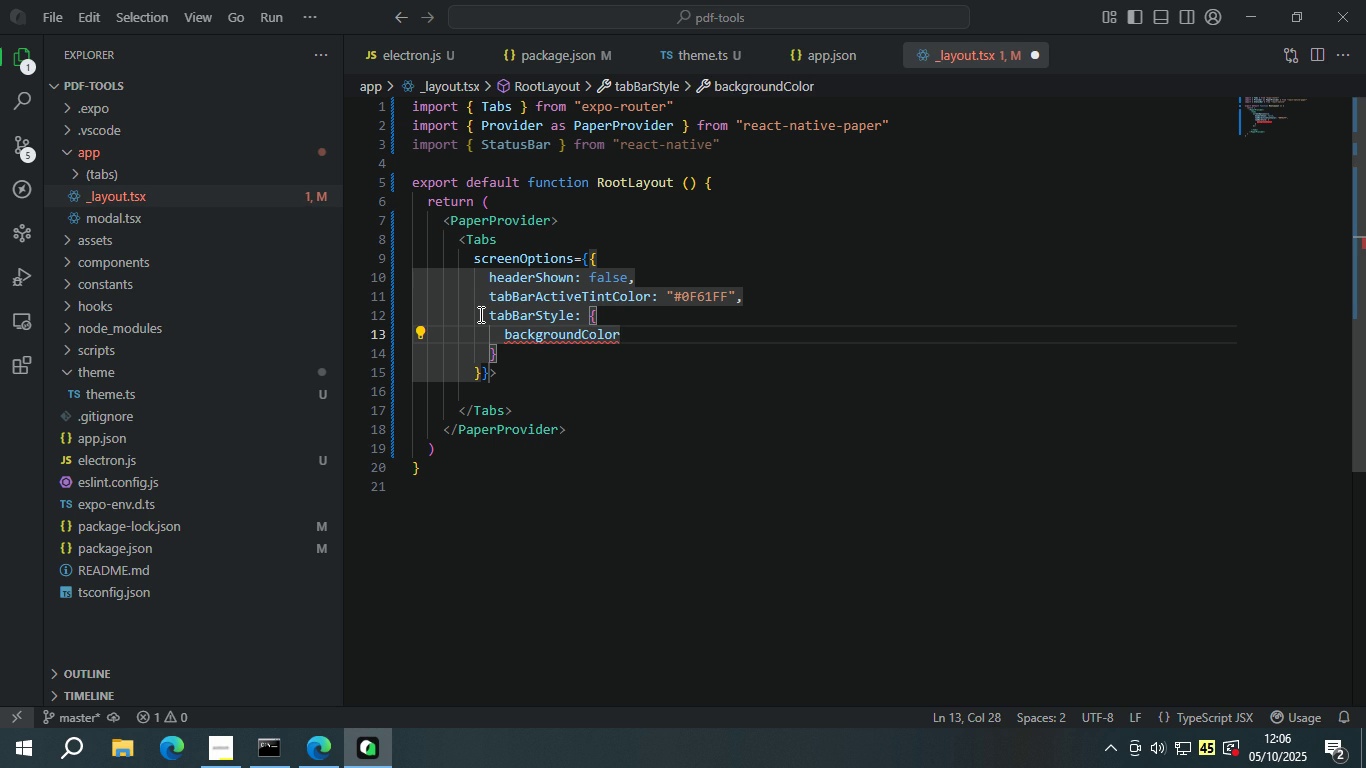 
type(: "#fff)